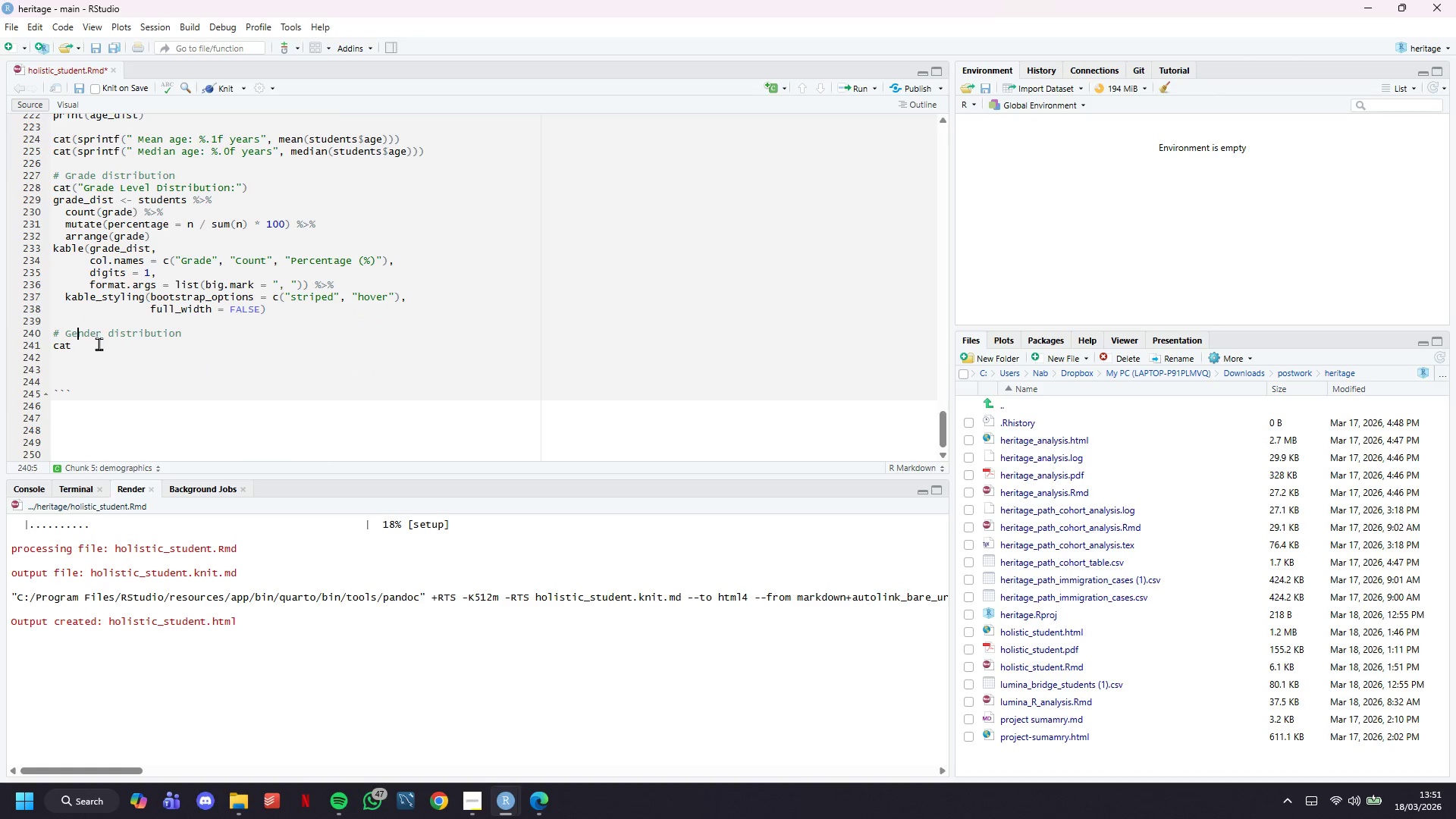 
left_click_drag(start_coordinate=[99, 344], to_coordinate=[32, 334])
 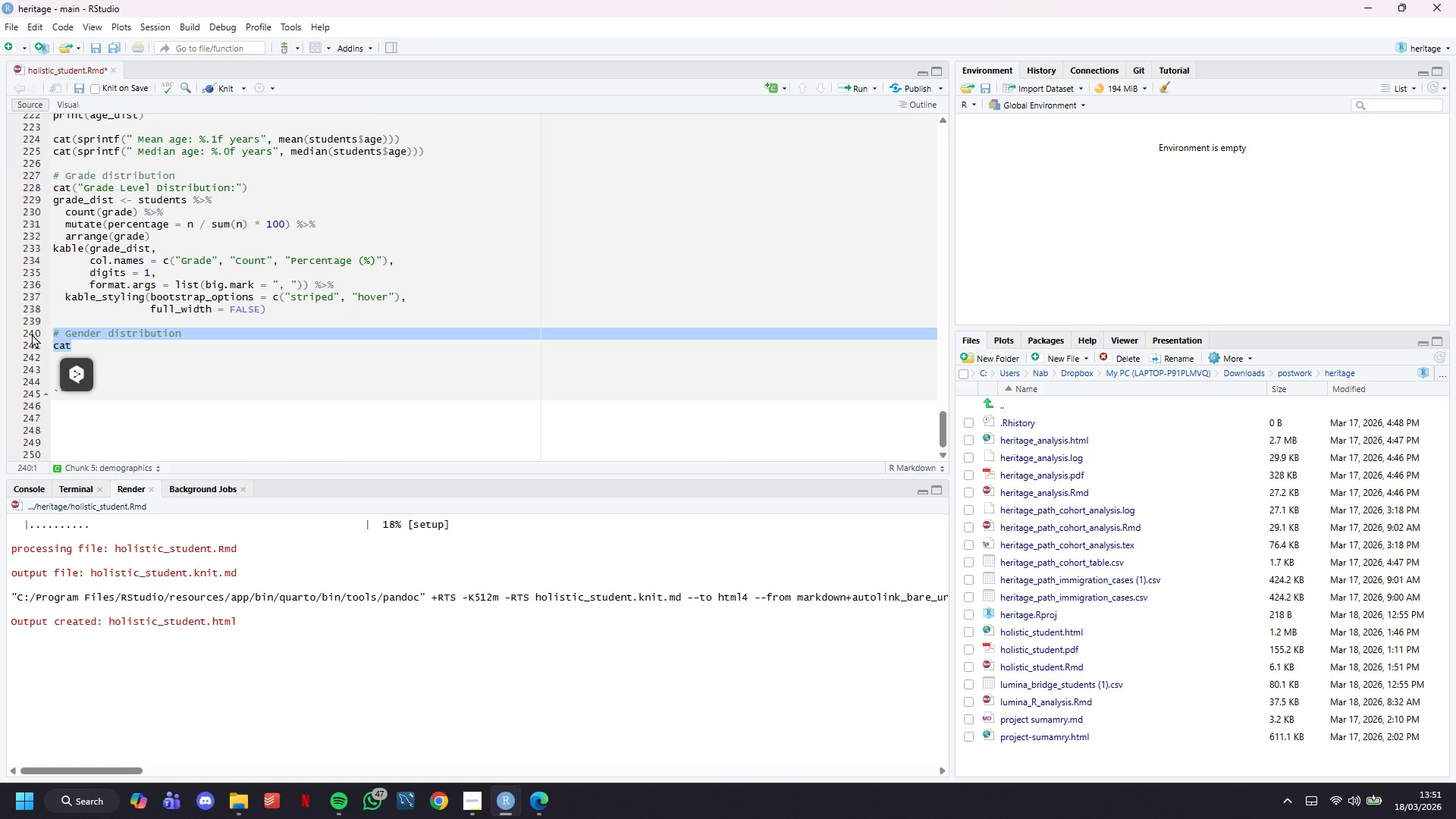 
key(Backspace)
 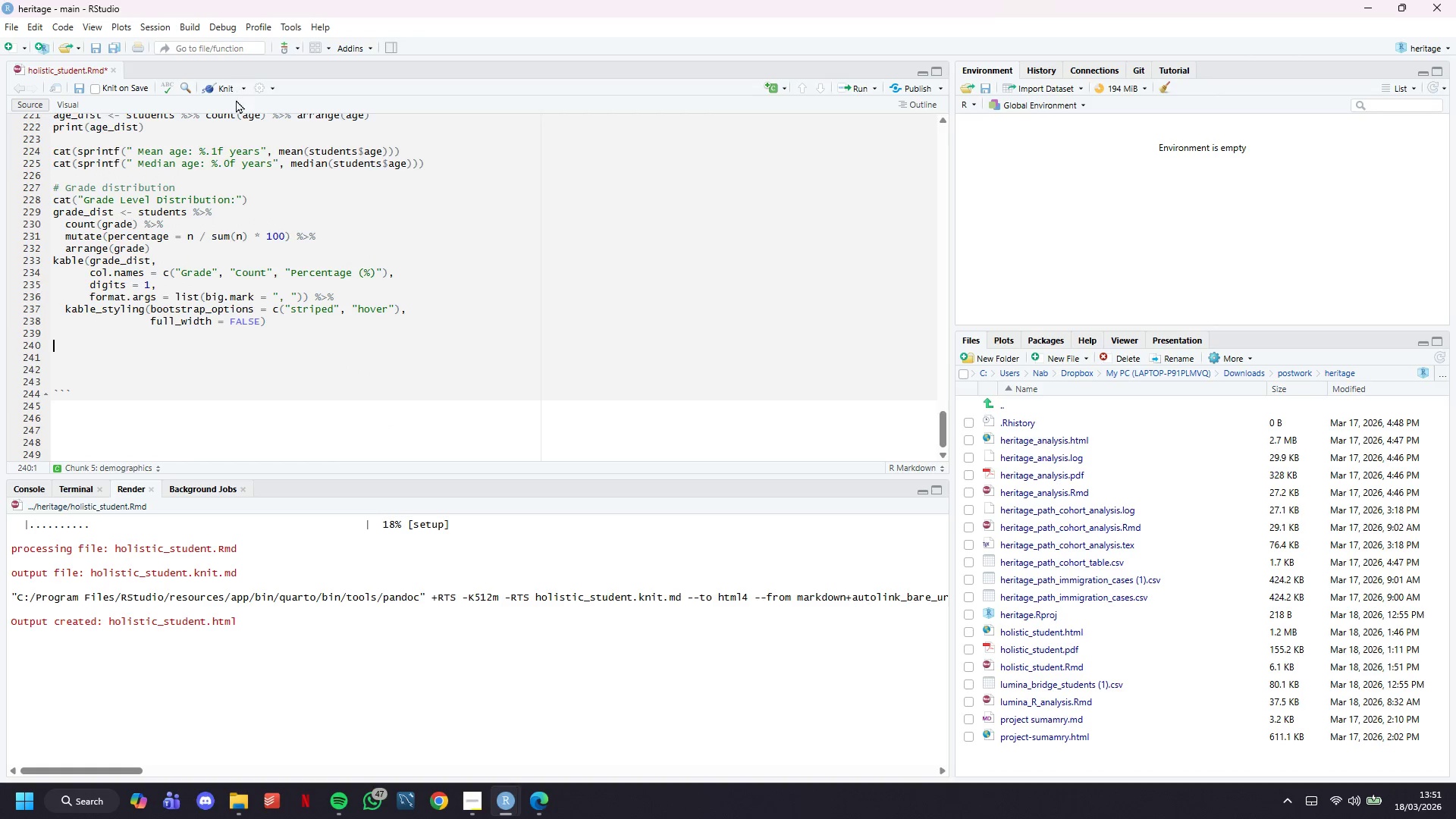 
left_click([222, 97])
 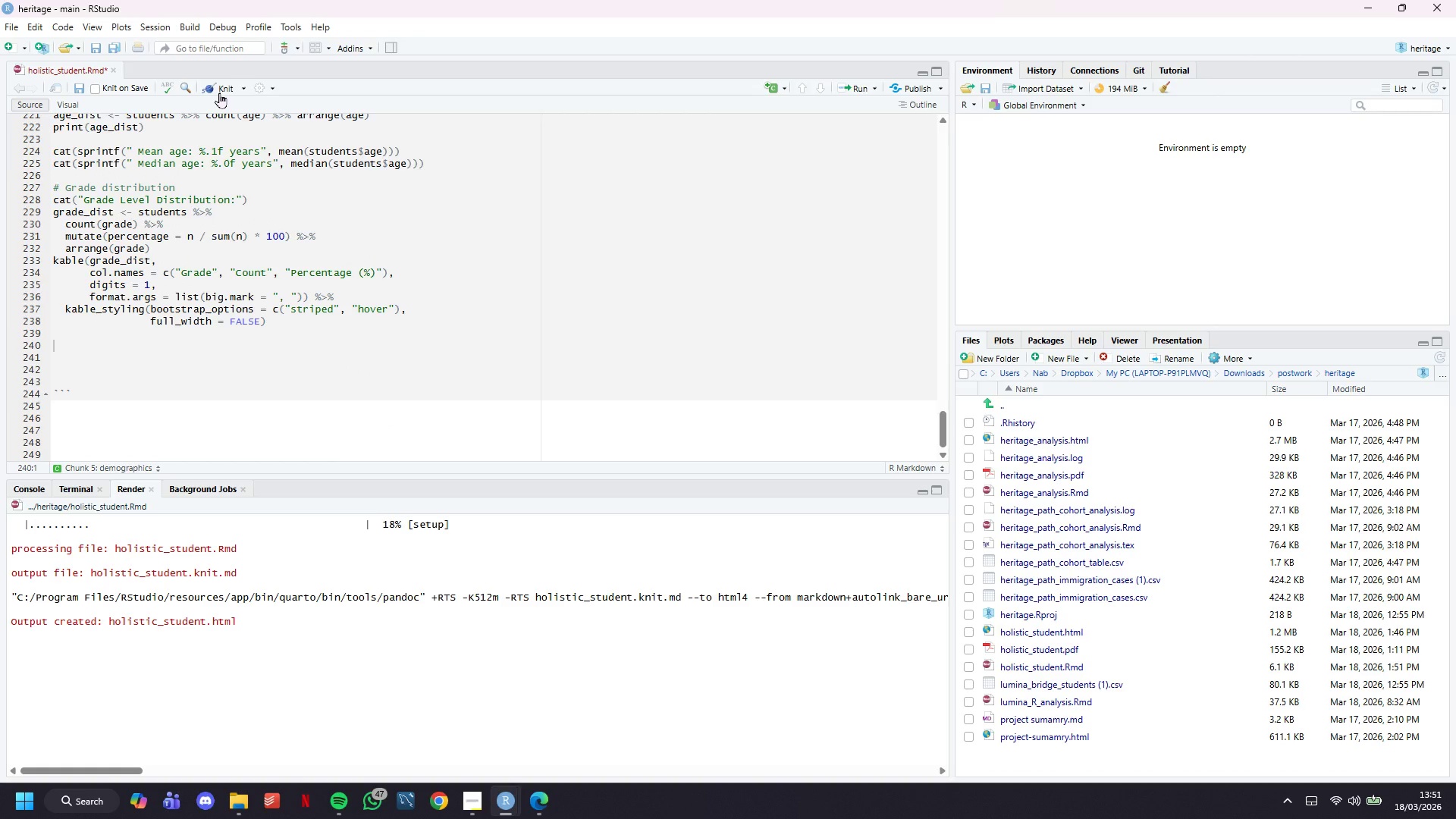 
left_click([219, 93])
 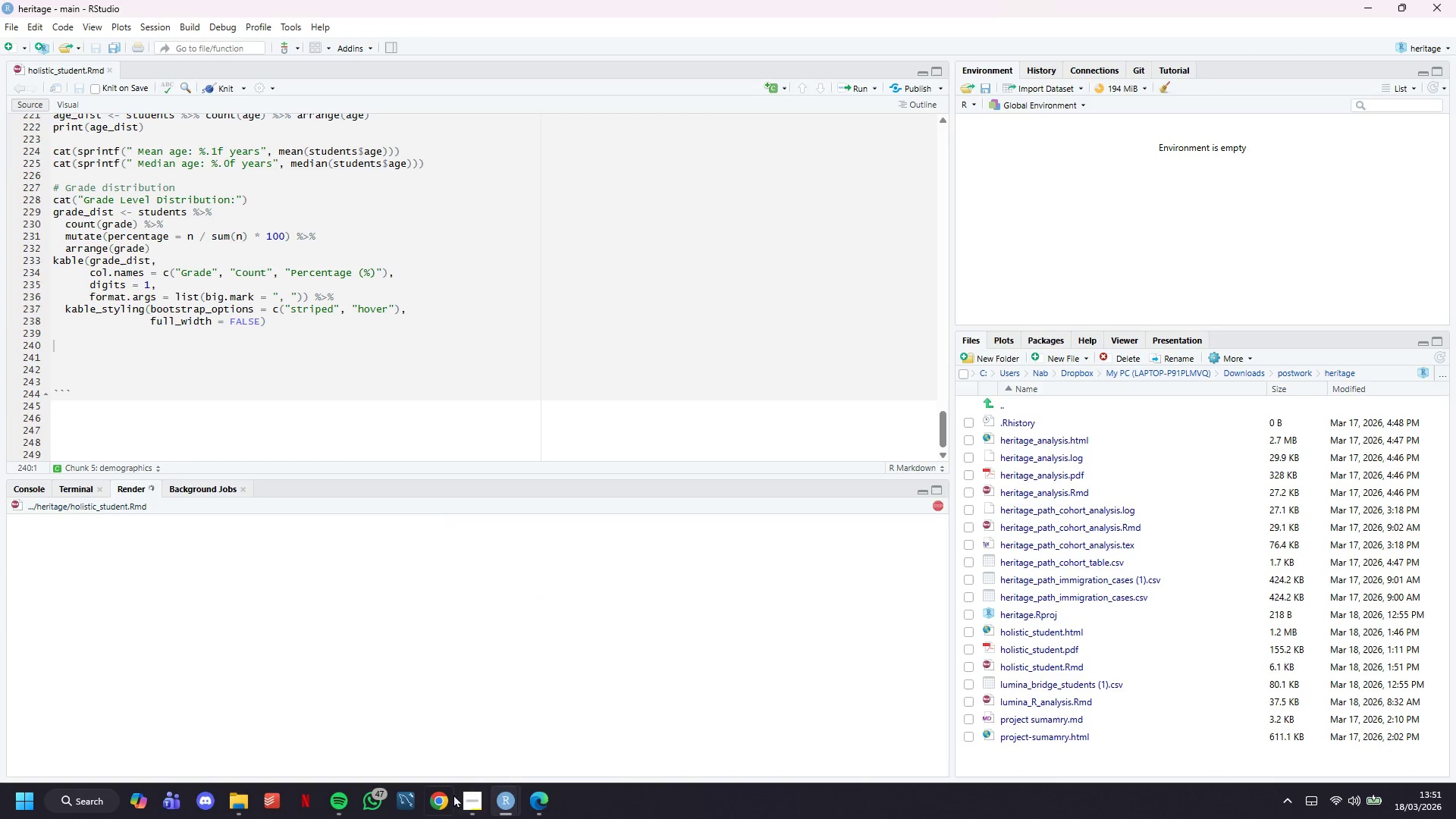 
left_click([471, 803])